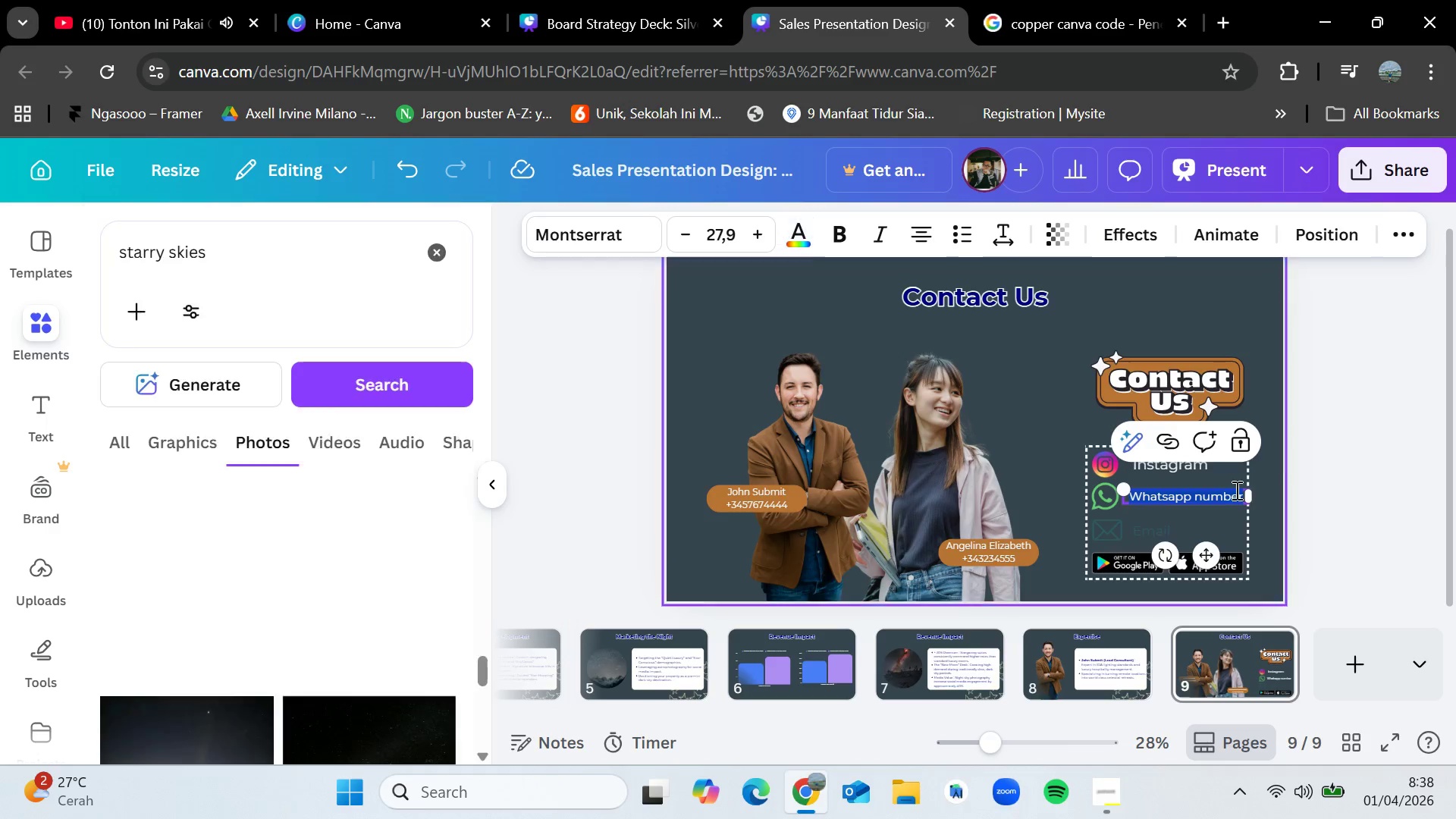 
left_click([1386, 479])
 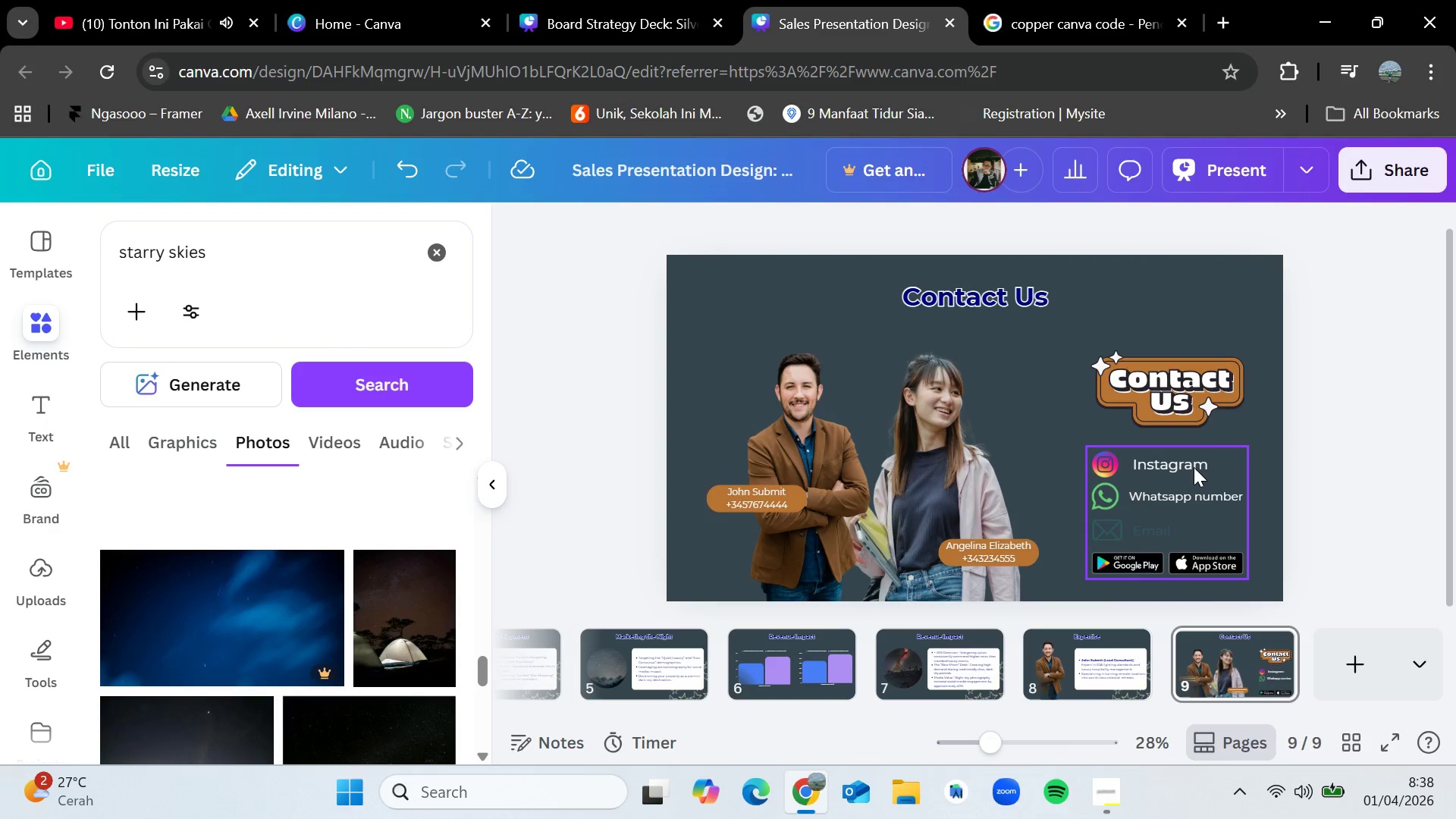 
double_click([1194, 467])
 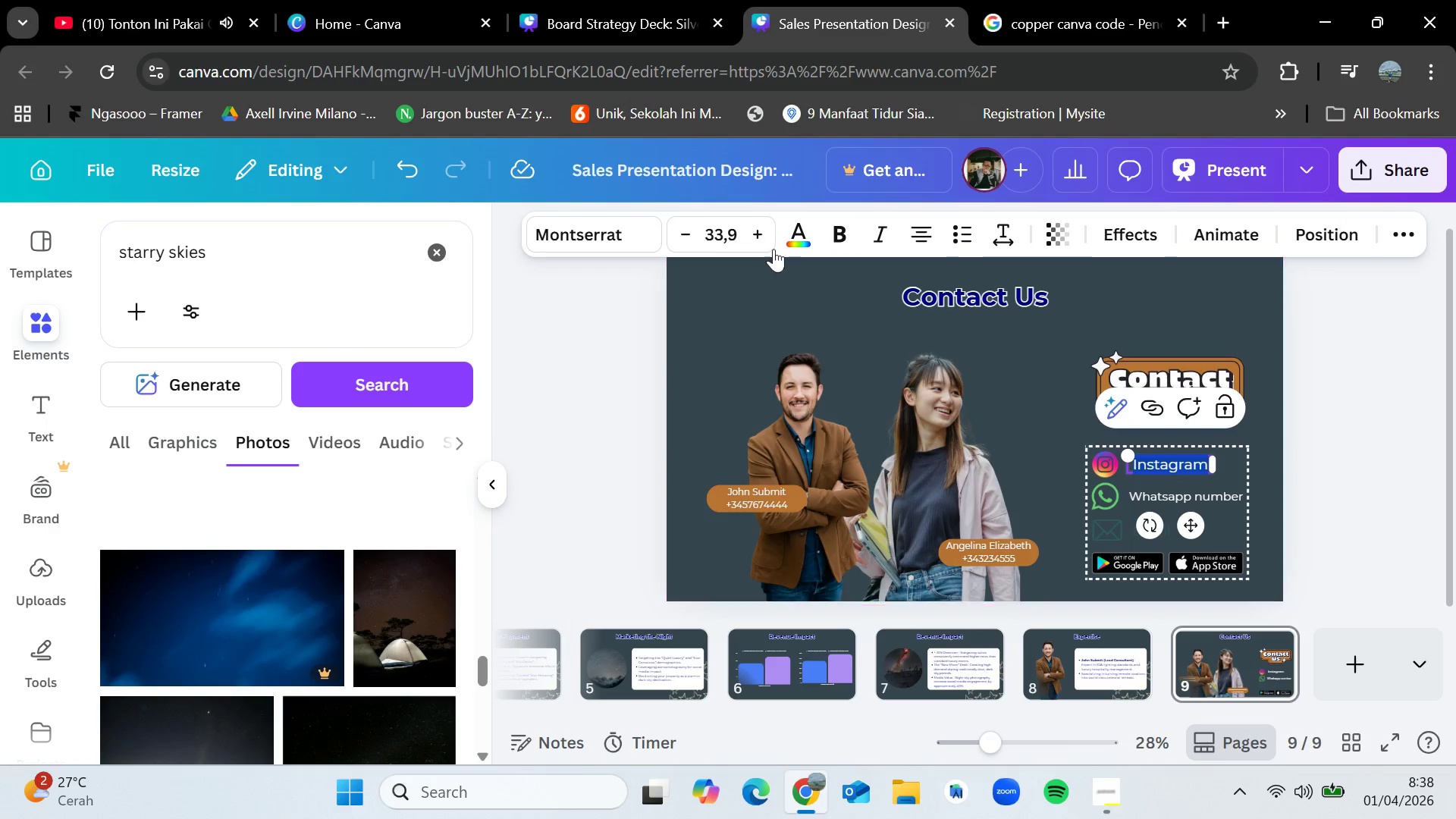 
left_click([800, 242])
 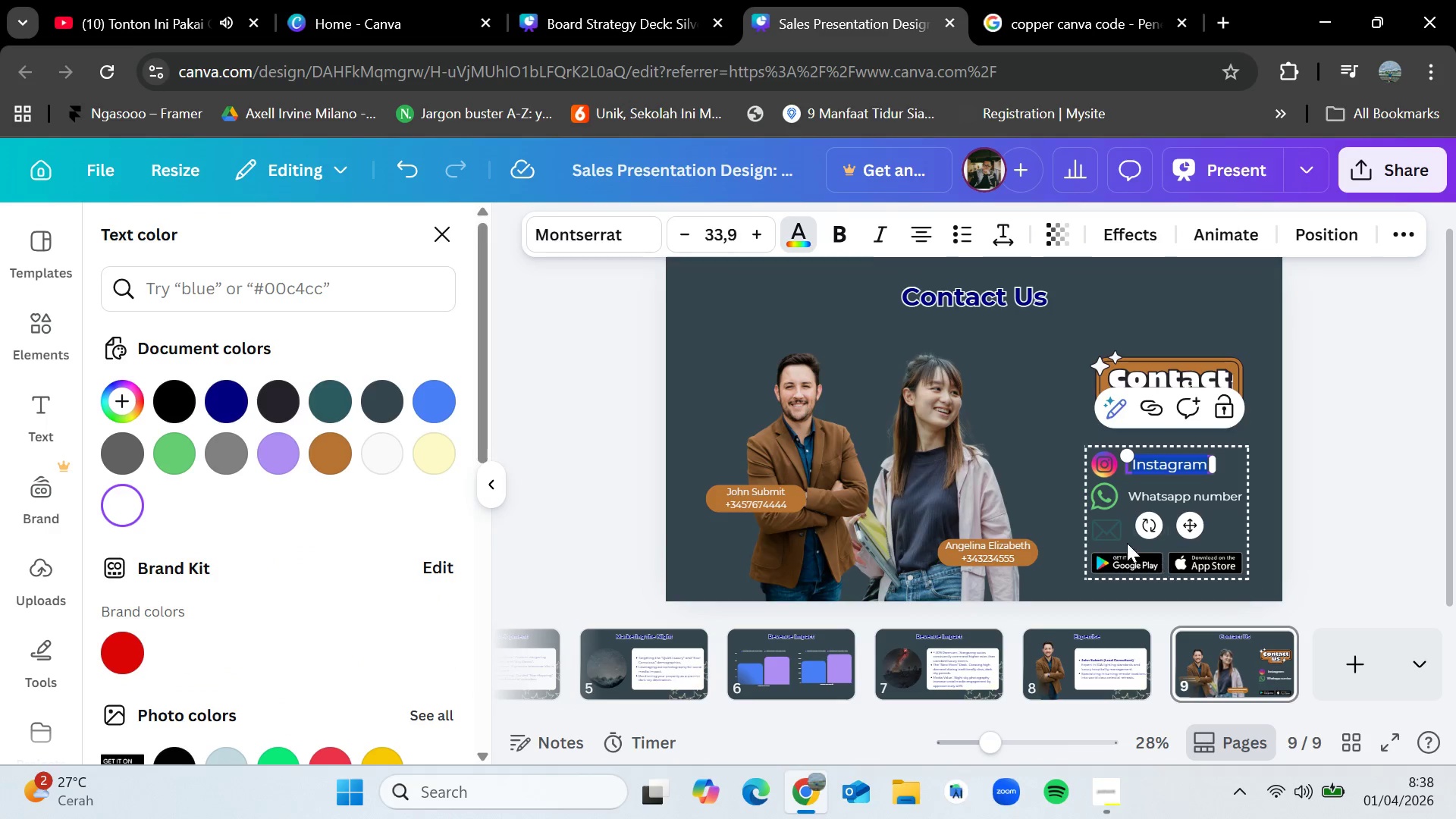 
left_click([1405, 512])
 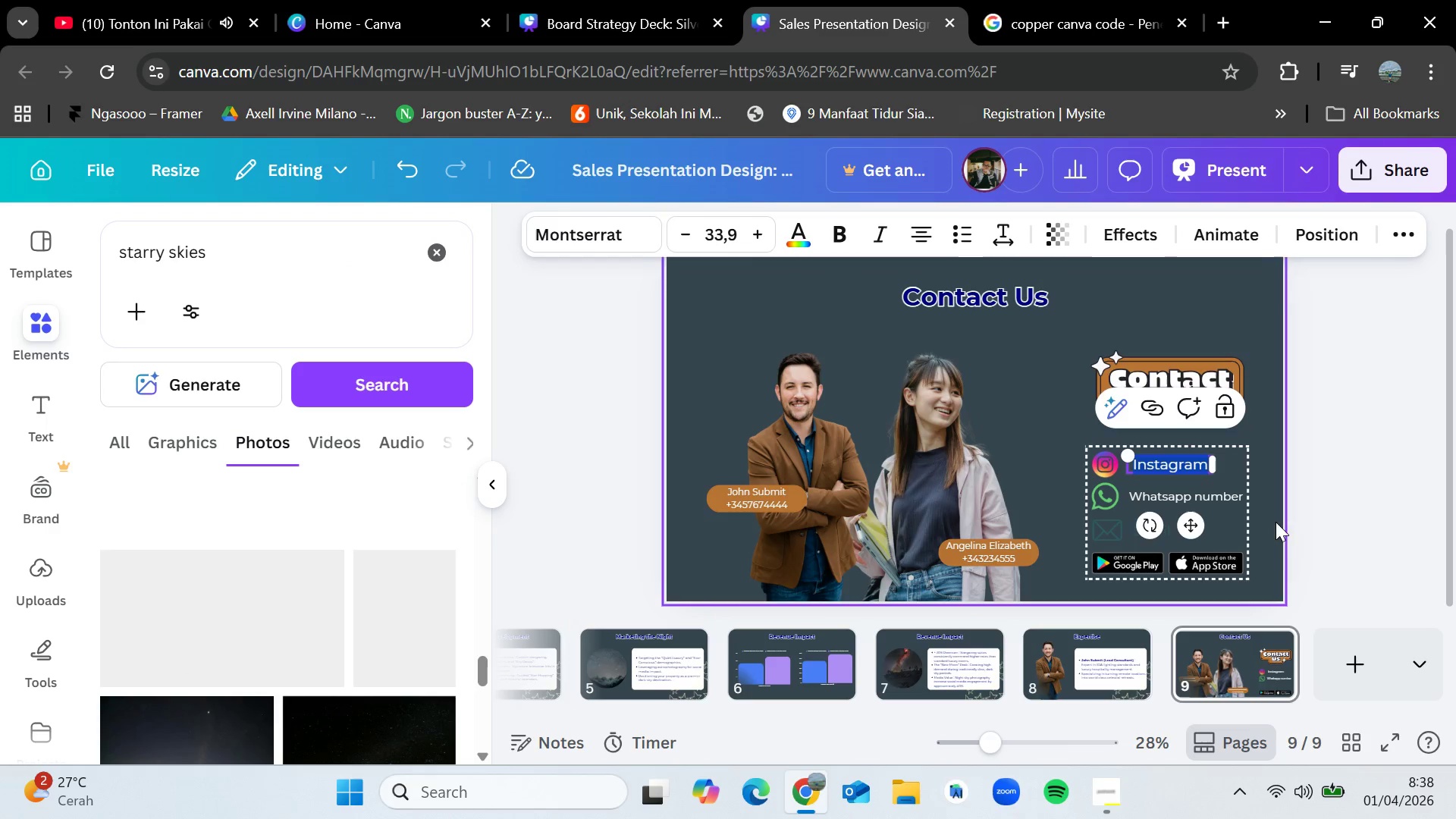 
left_click([1341, 507])
 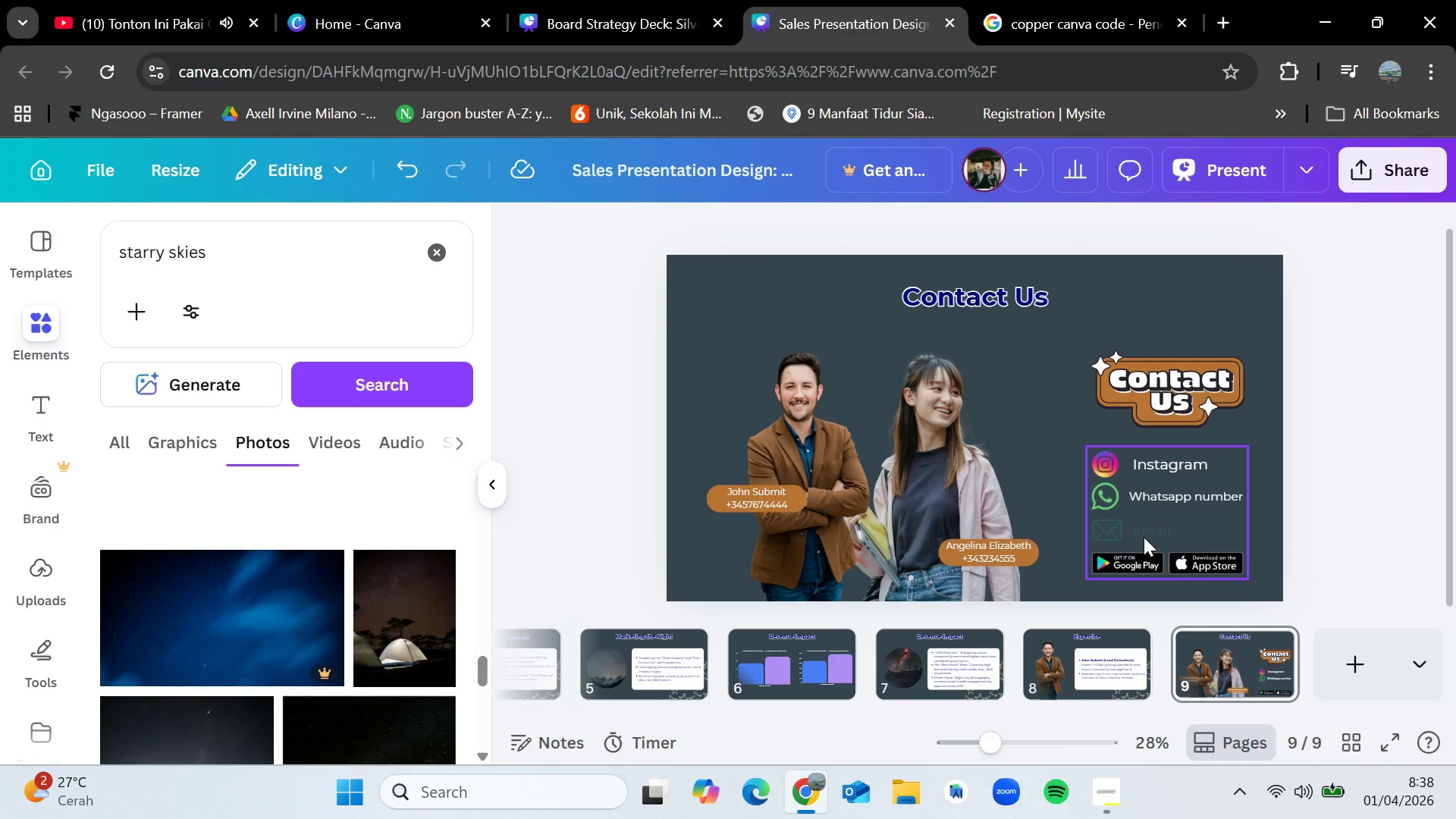 
double_click([1145, 535])
 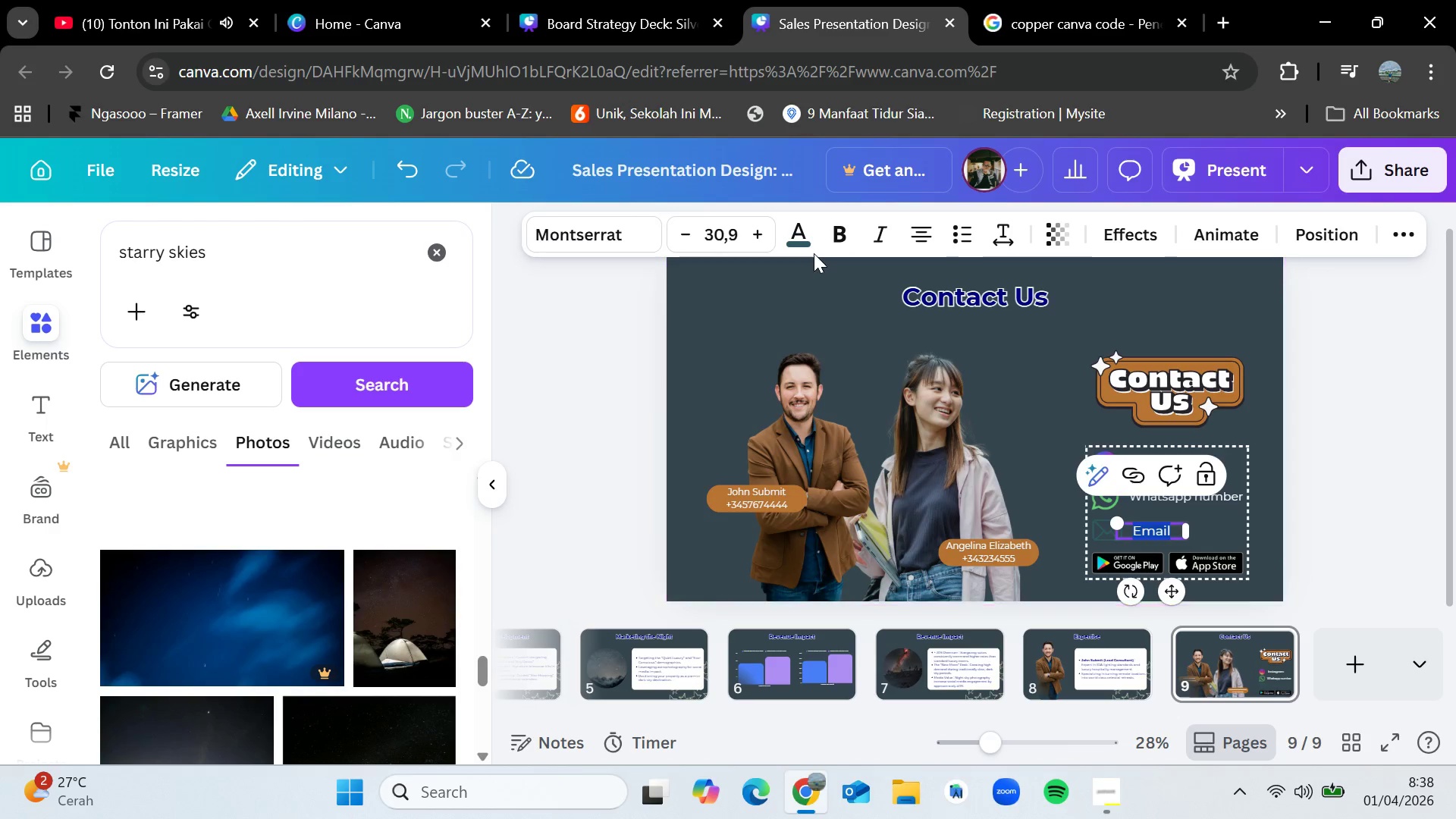 
left_click([805, 244])
 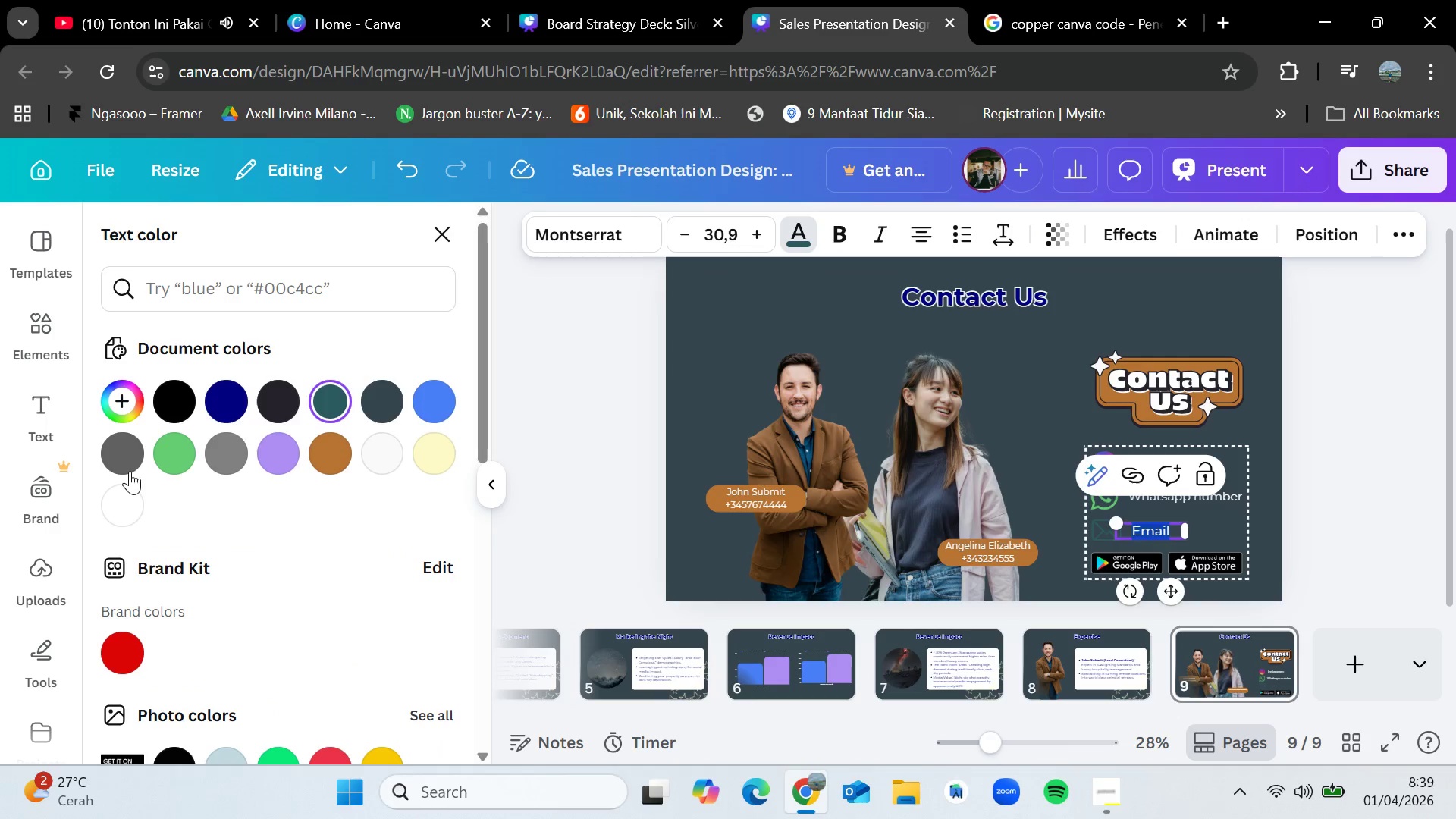 
left_click([132, 492])
 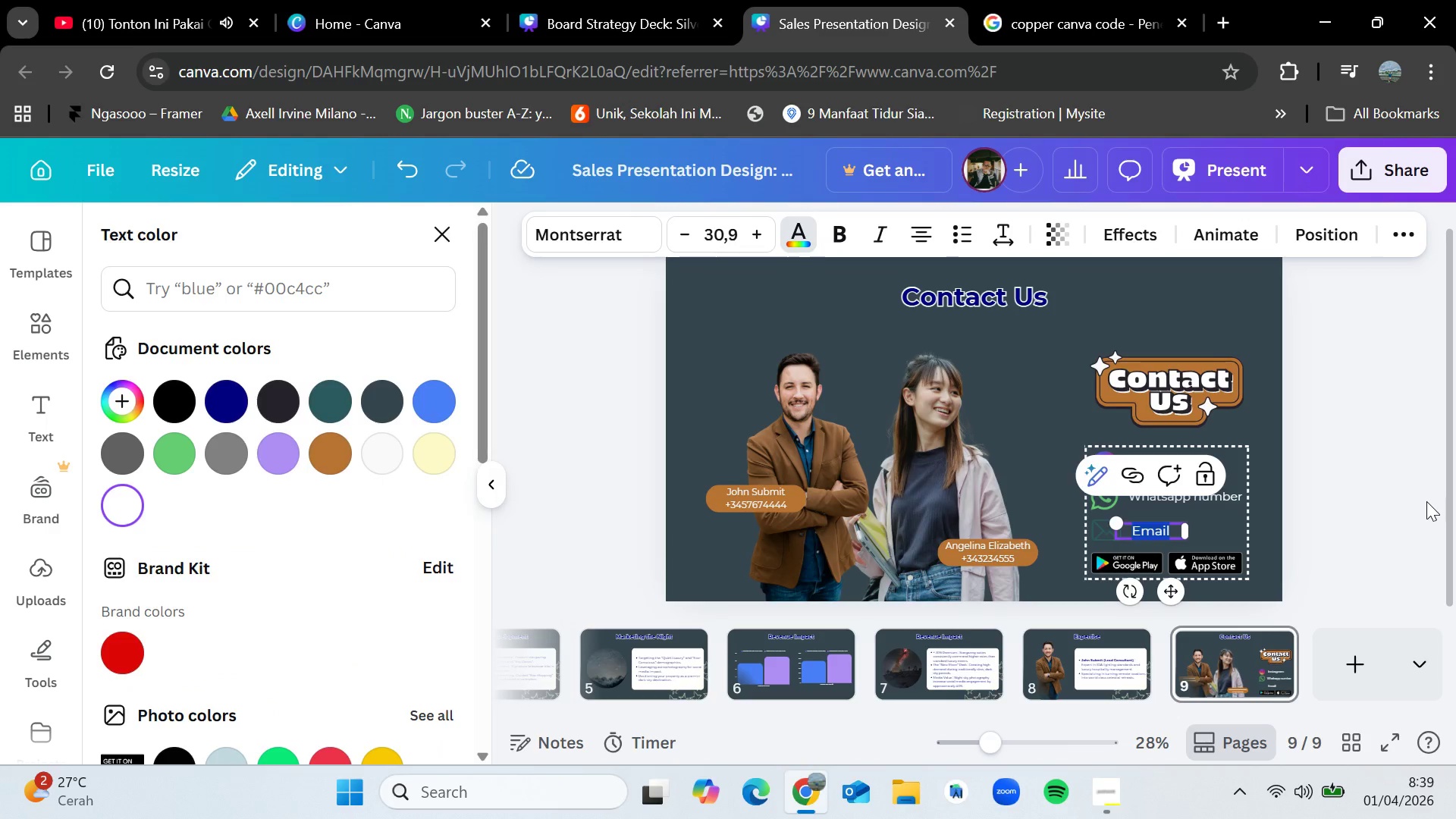 
double_click([1410, 502])
 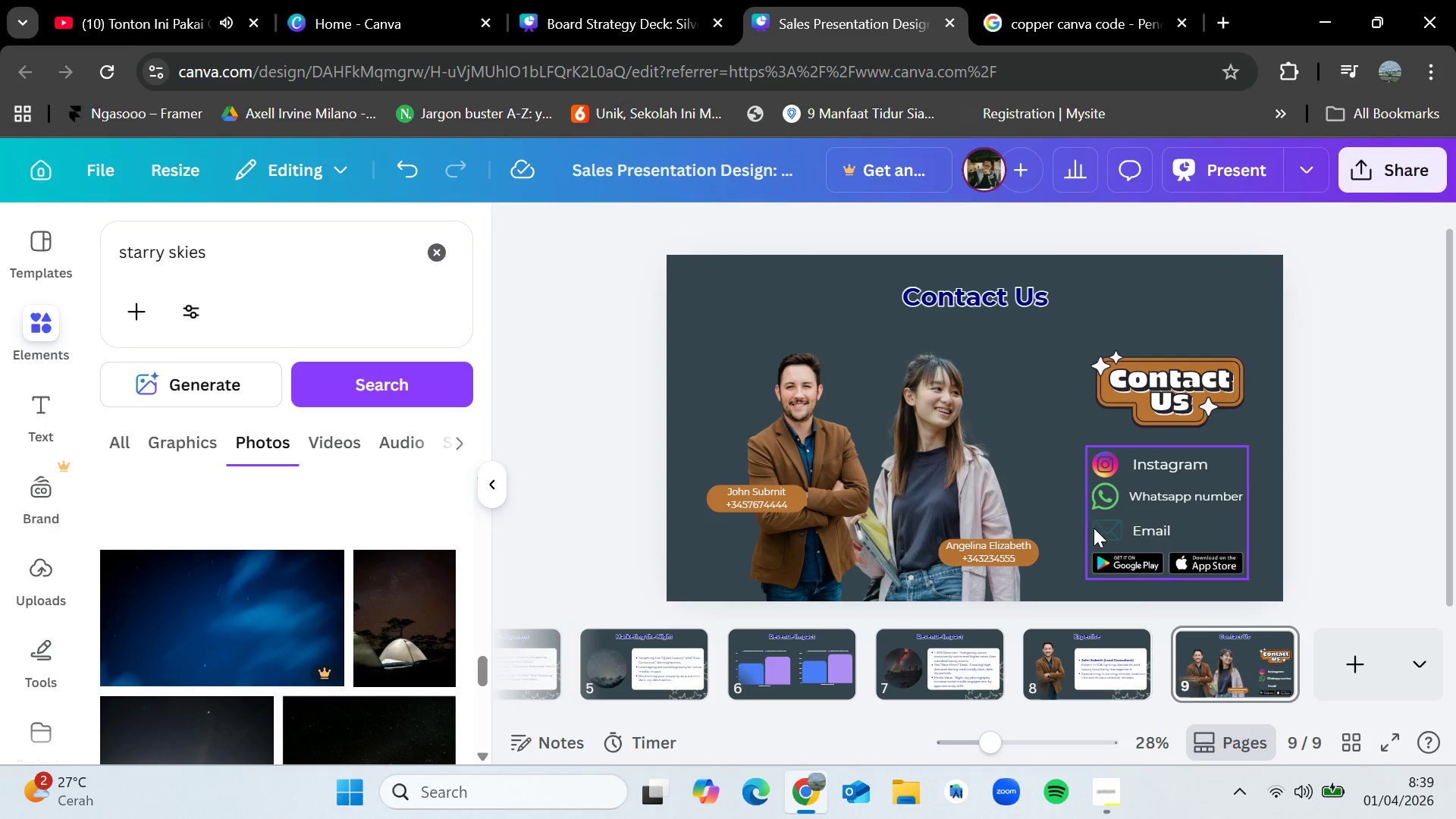 
left_click([1103, 528])
 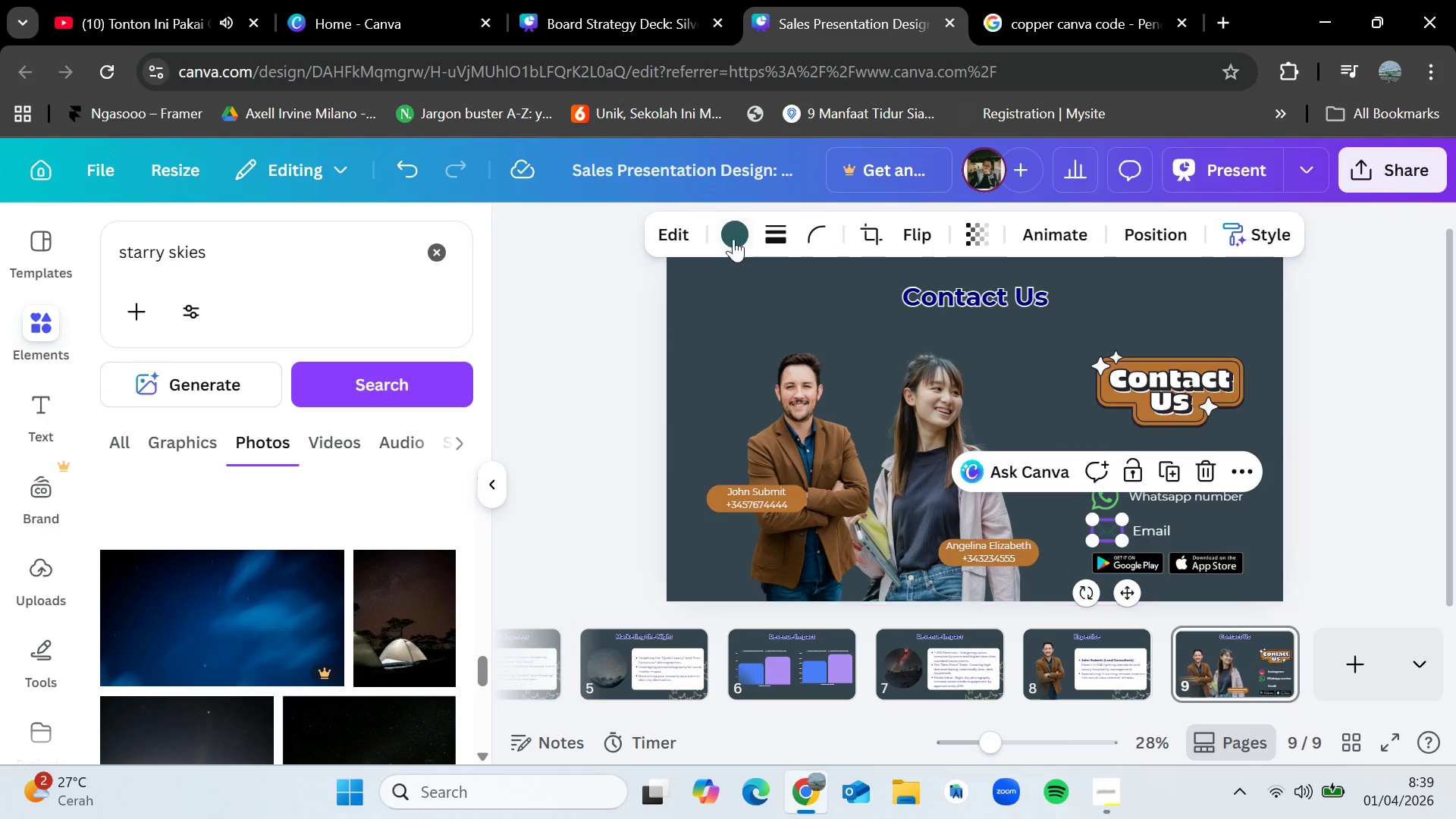 
left_click([733, 237])
 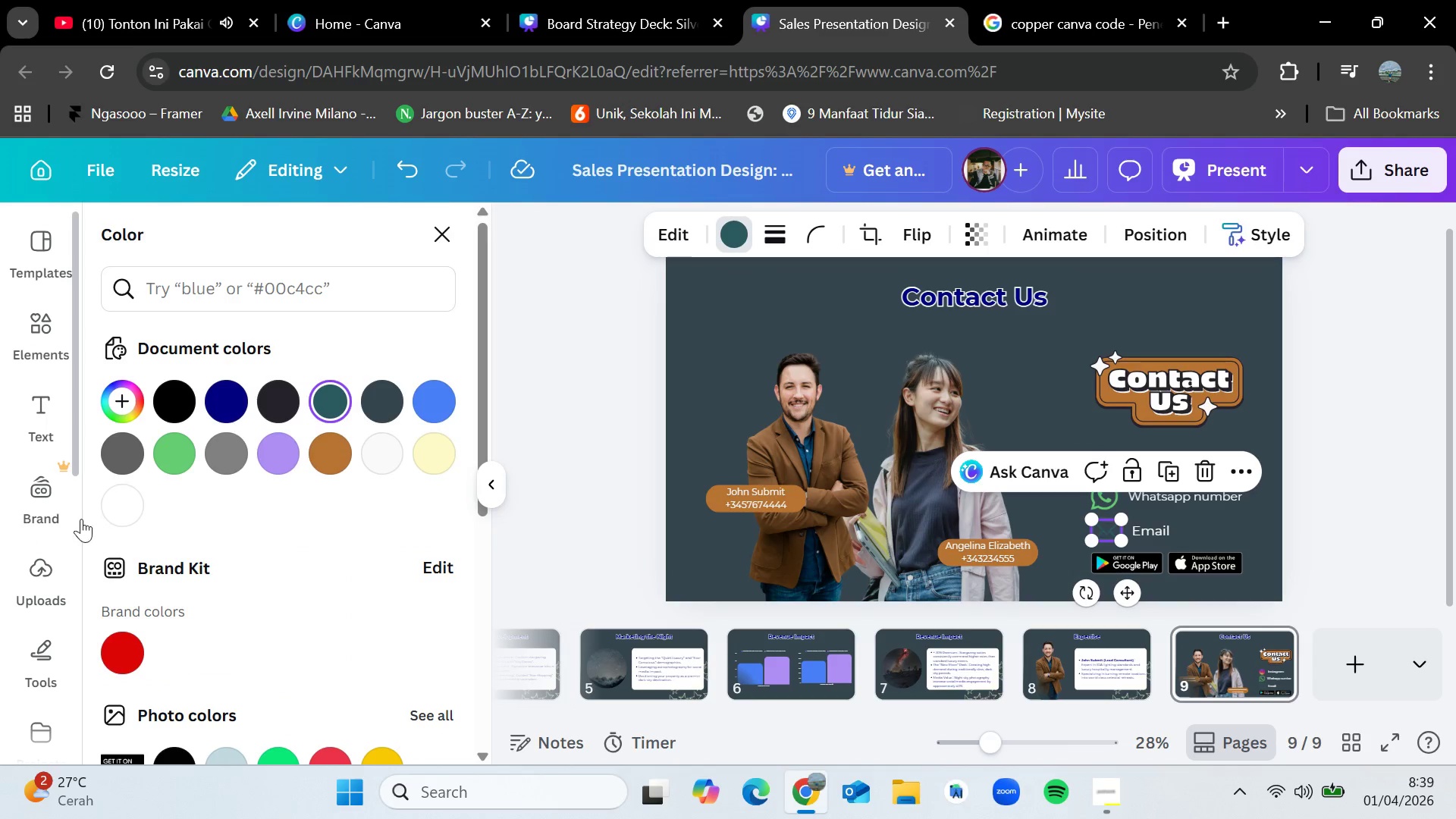 
left_click([115, 507])
 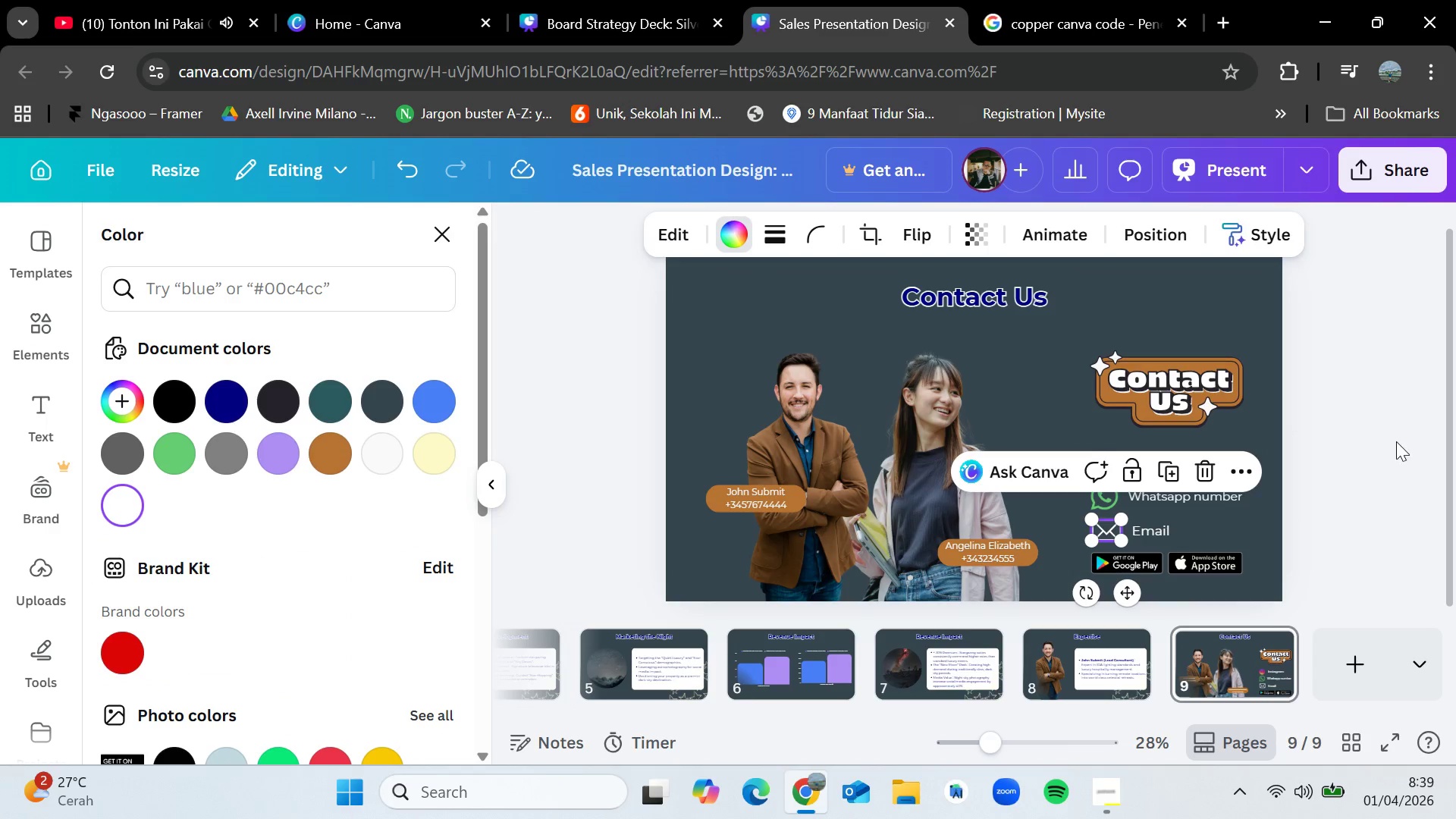 
double_click([1396, 441])
 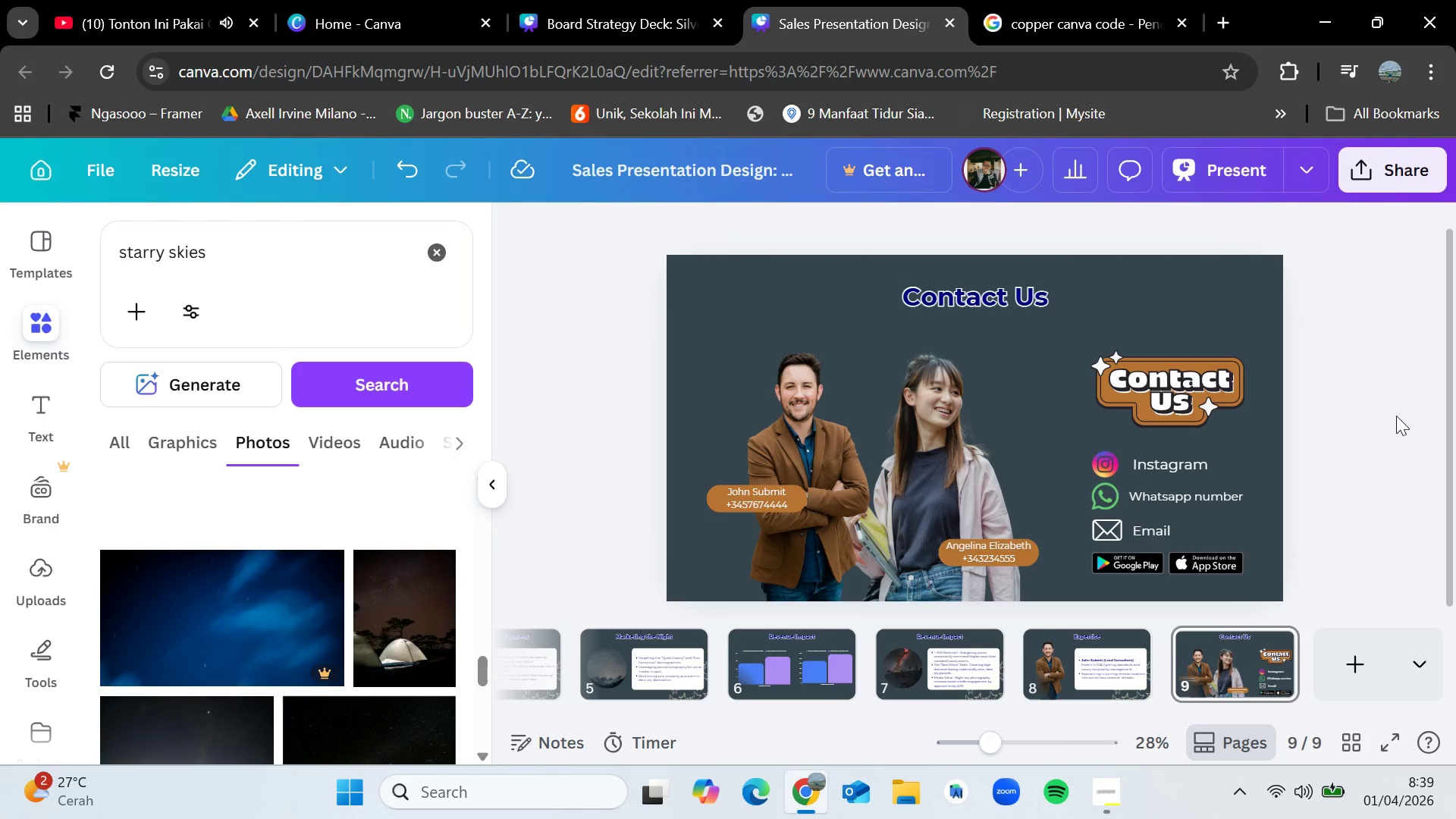 
wait(8.22)
 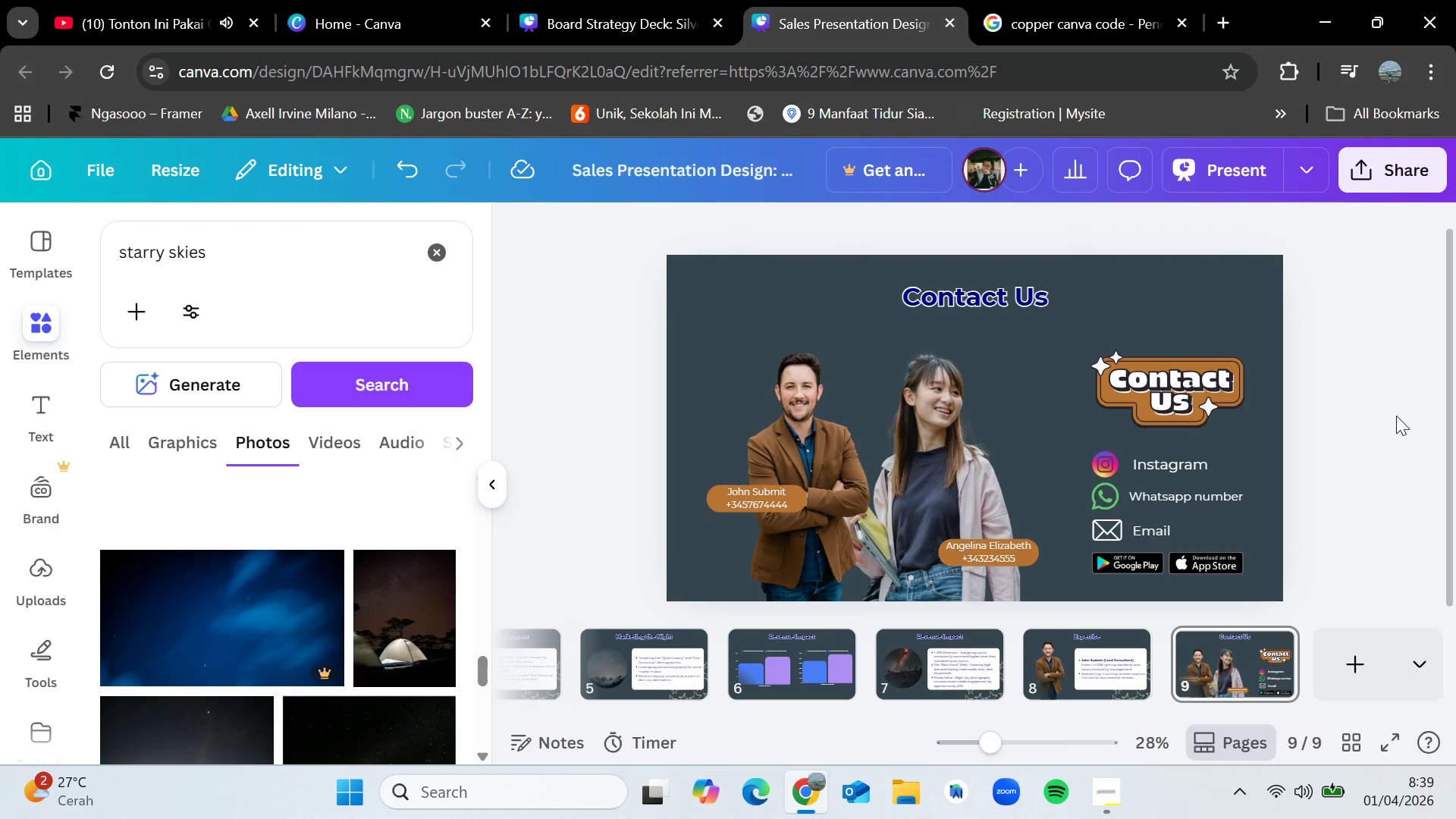 
left_click_drag(start_coordinate=[1093, 715], to_coordinate=[666, 745])
 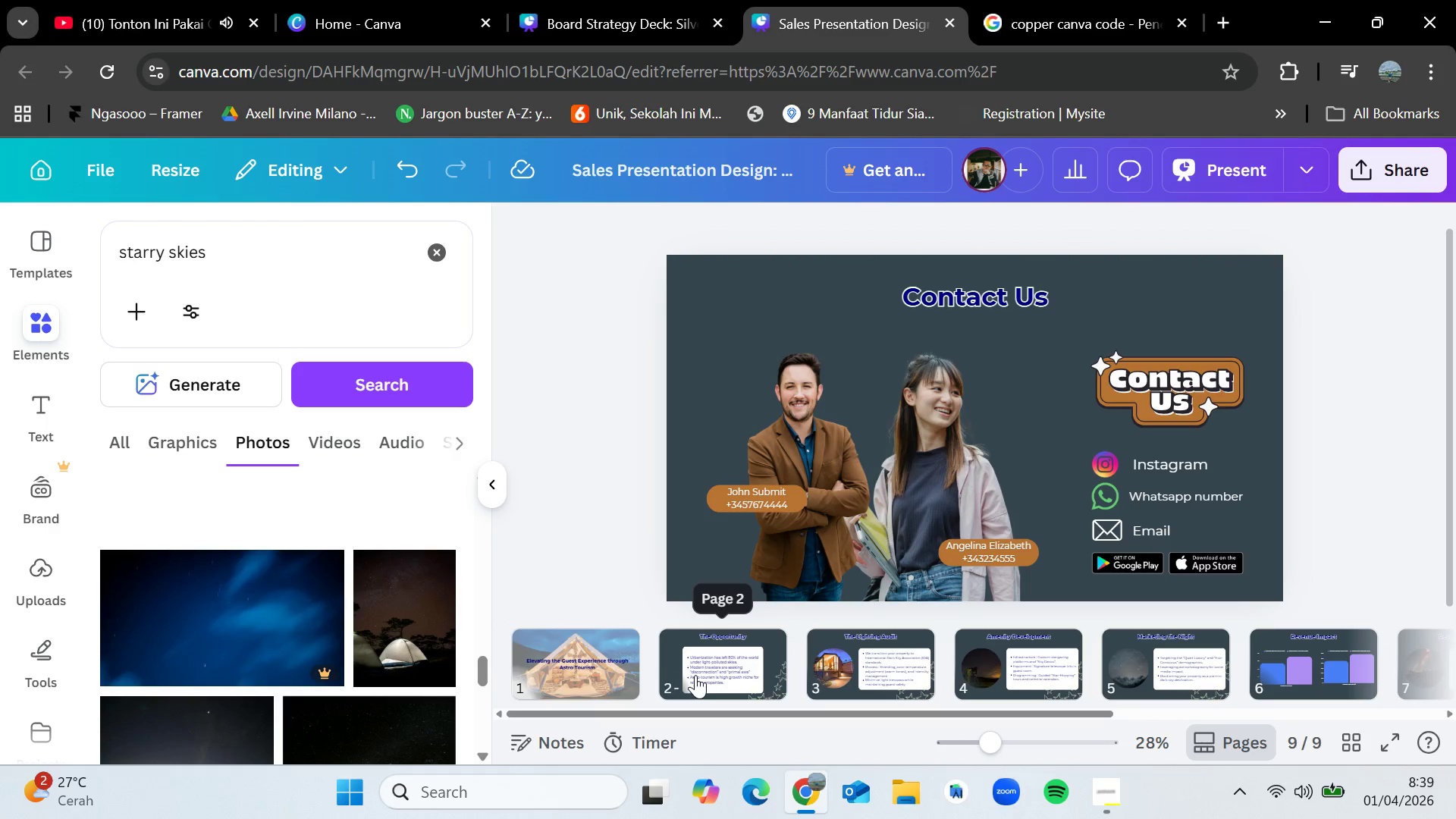 
left_click([576, 665])
 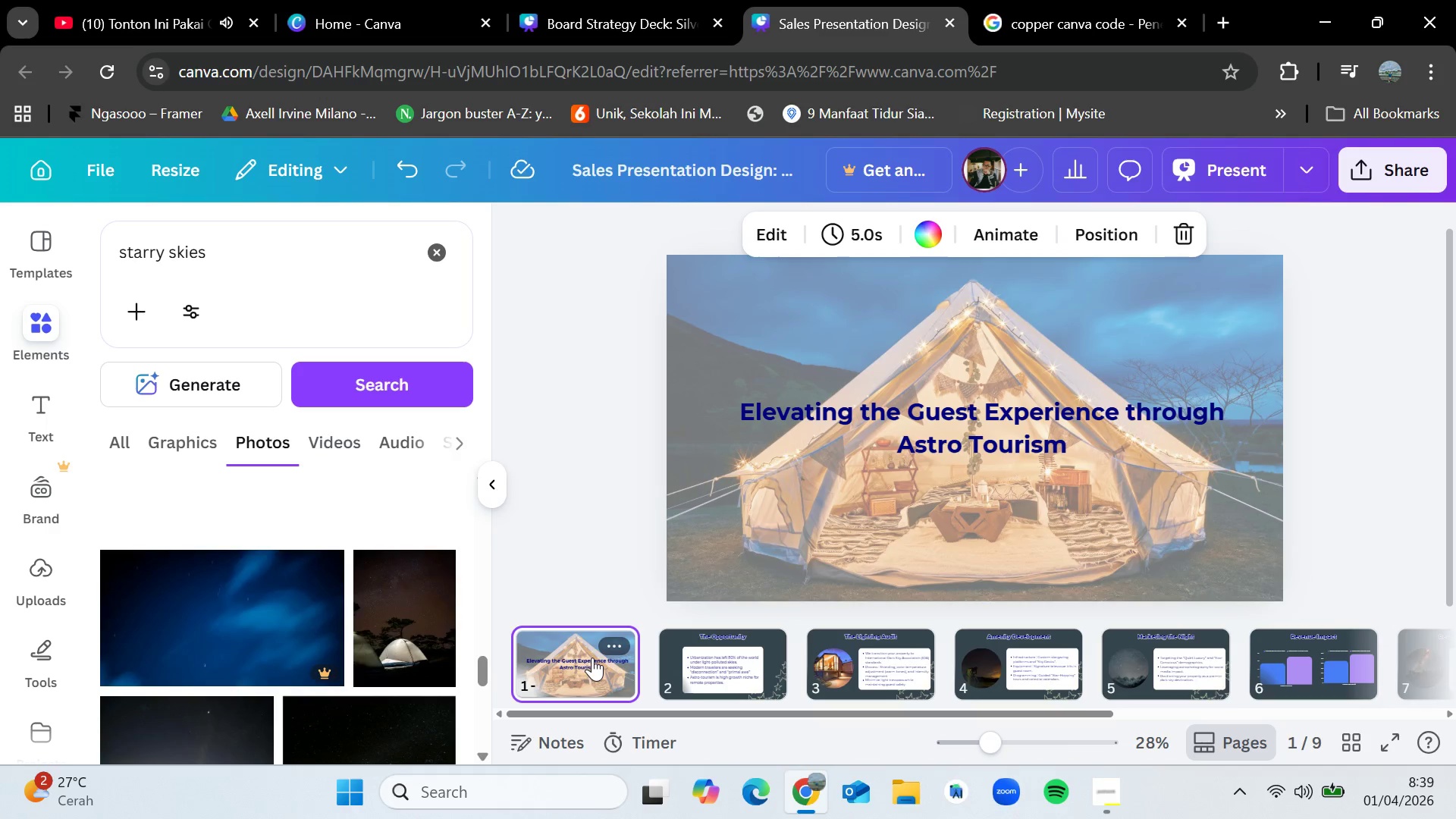 
scroll: coordinate [58, 529], scroll_direction: down, amount: 7.0
 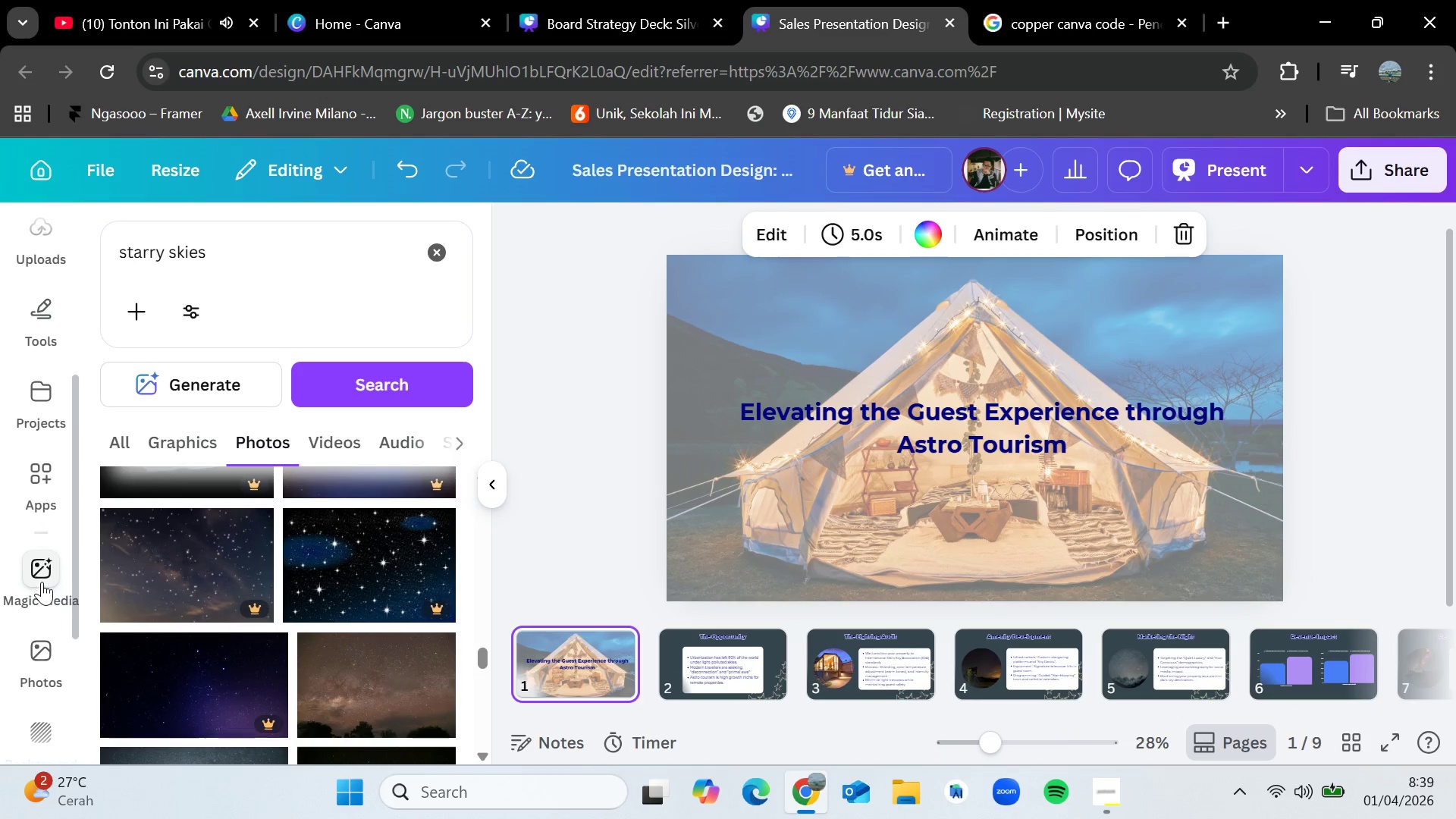 
left_click([41, 576])
 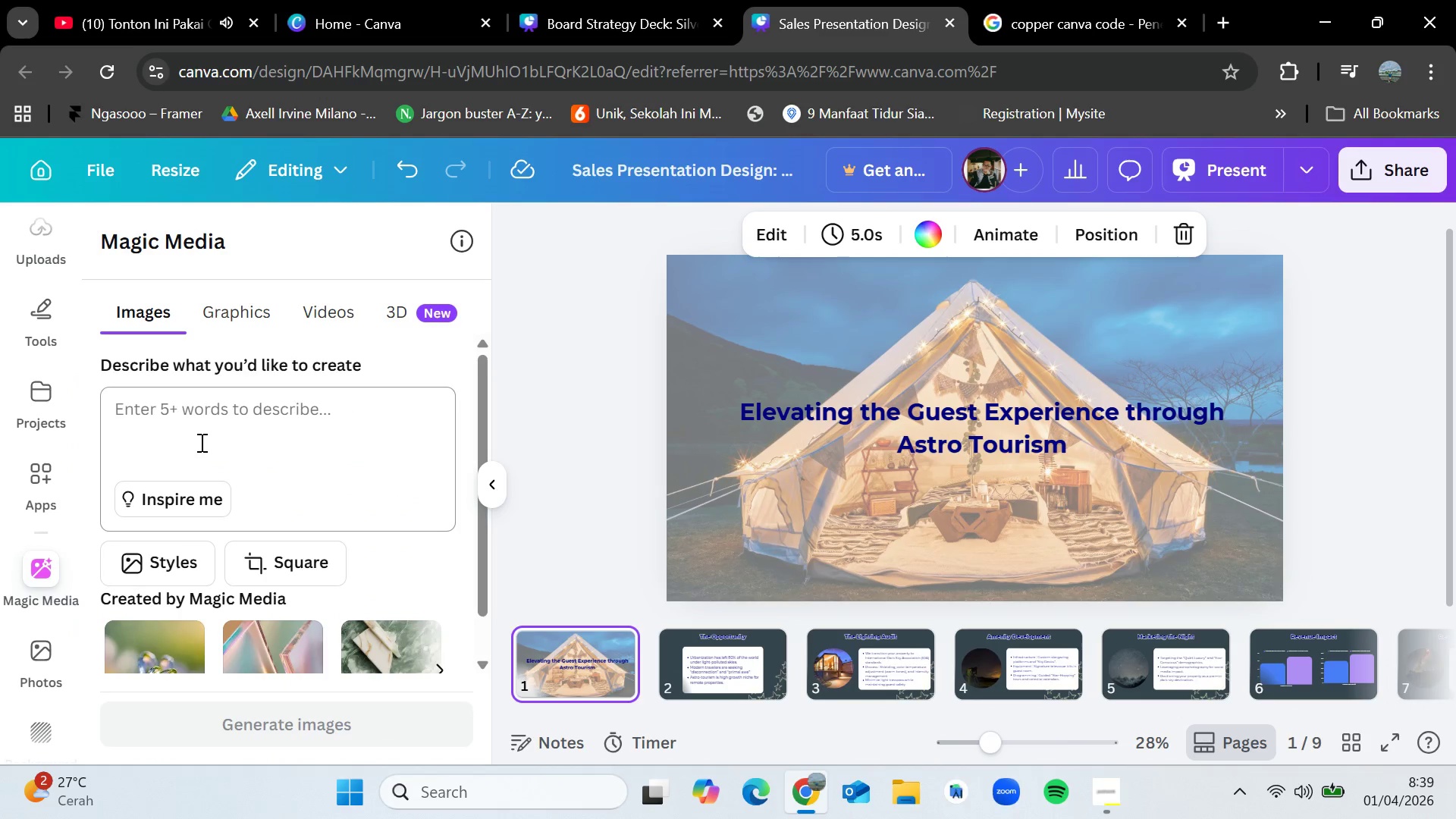 
left_click([218, 431])
 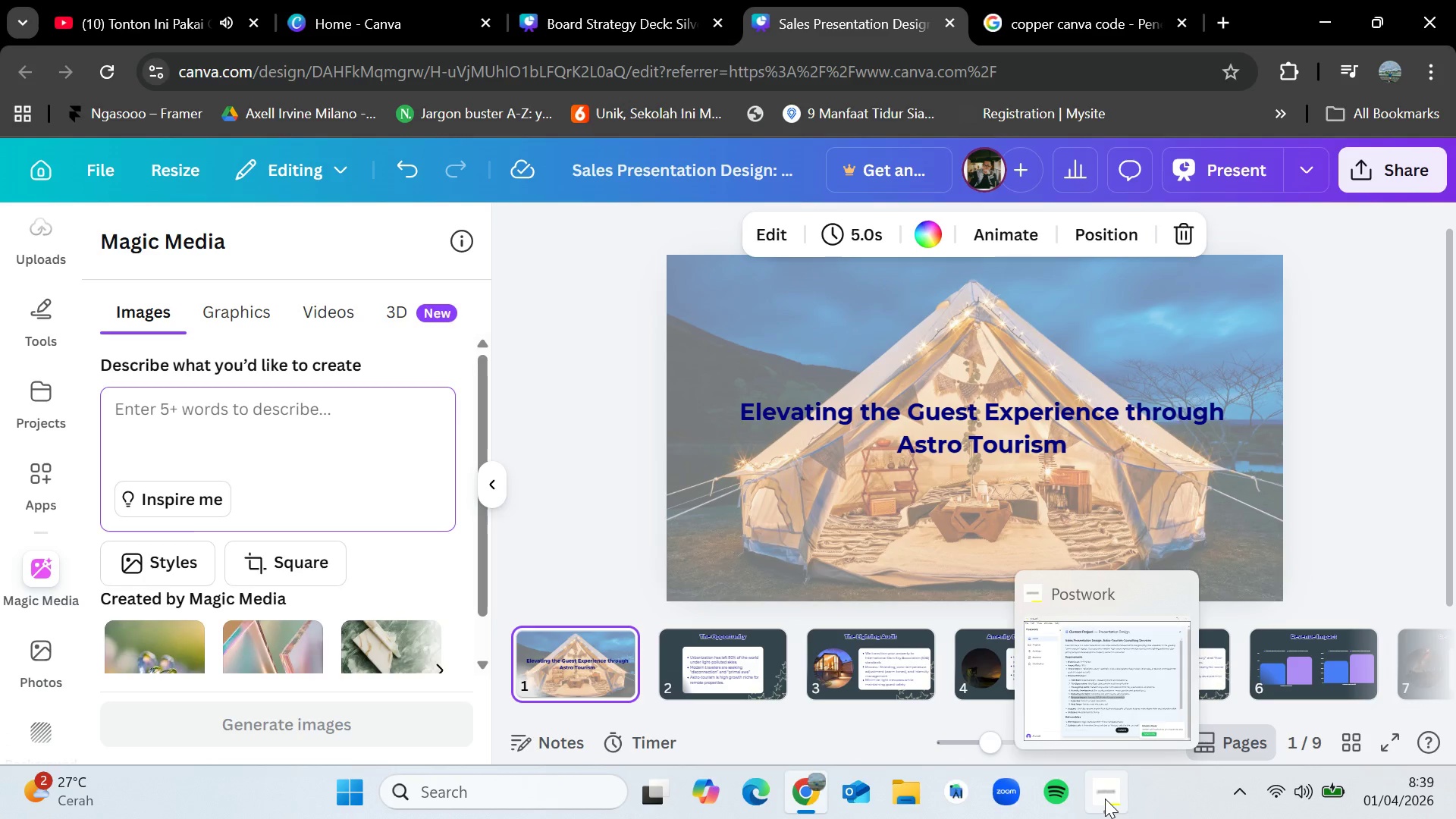 
left_click([1104, 799])